 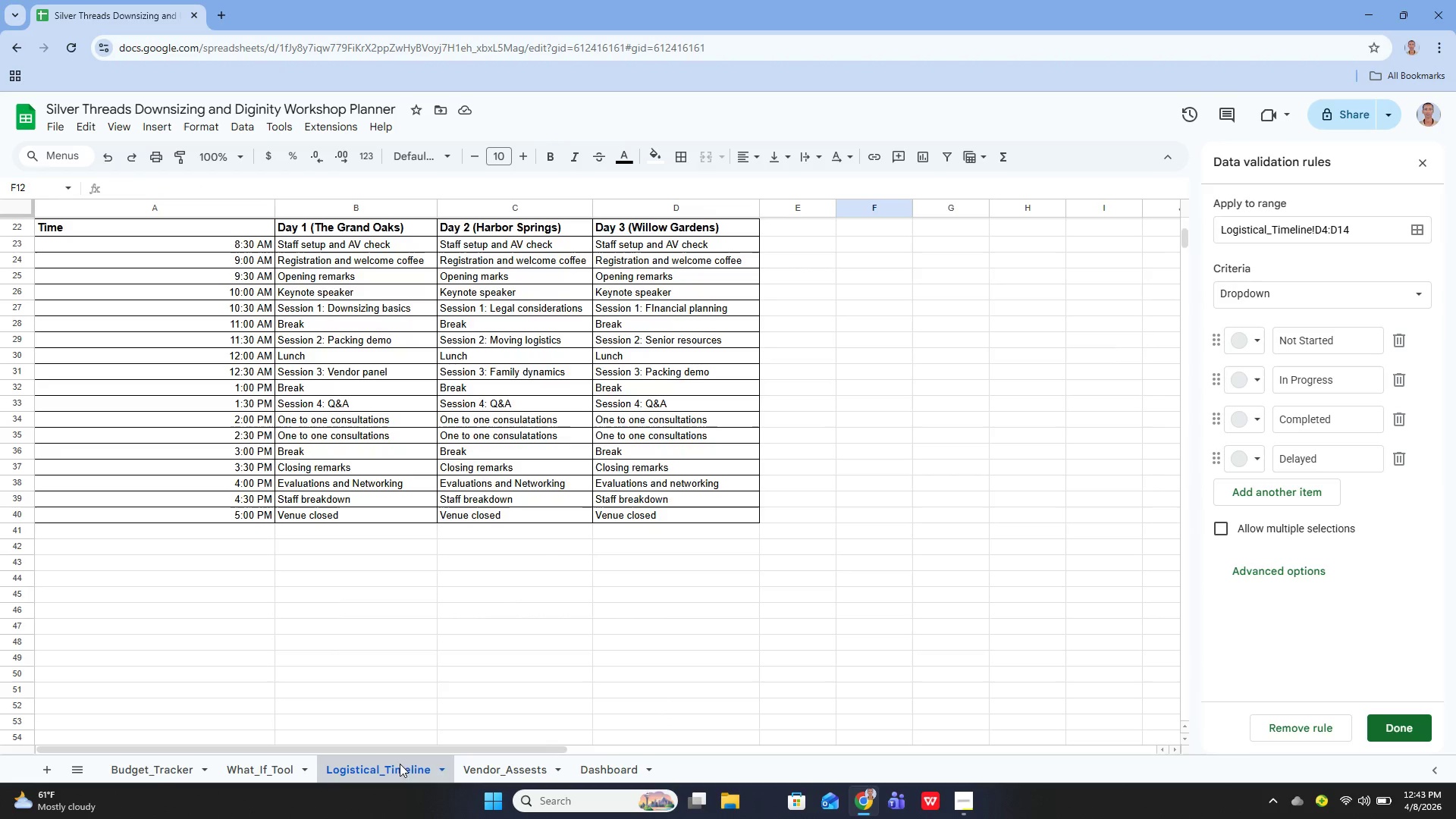 
left_click([481, 767])
 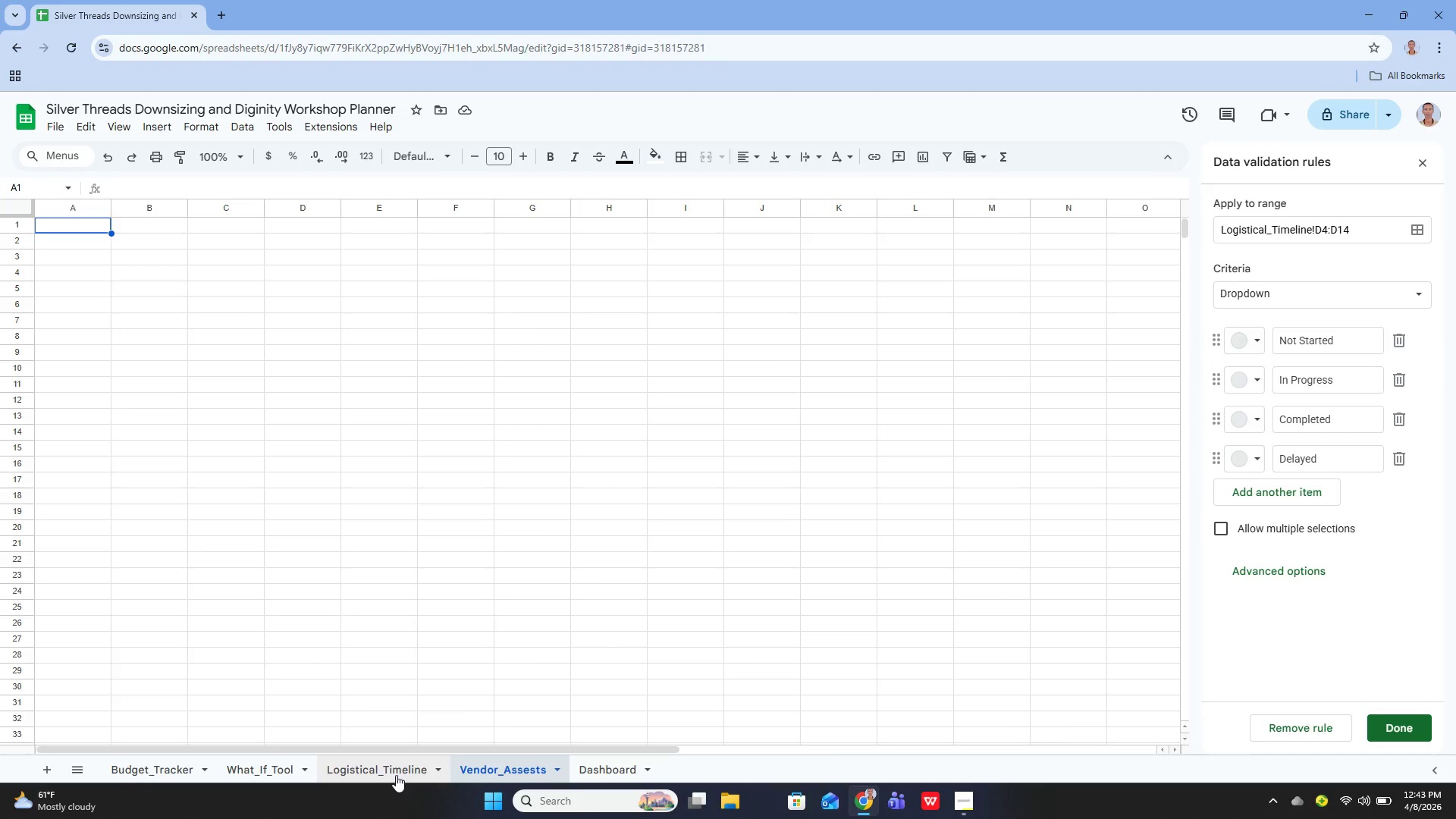 
left_click([388, 777])
 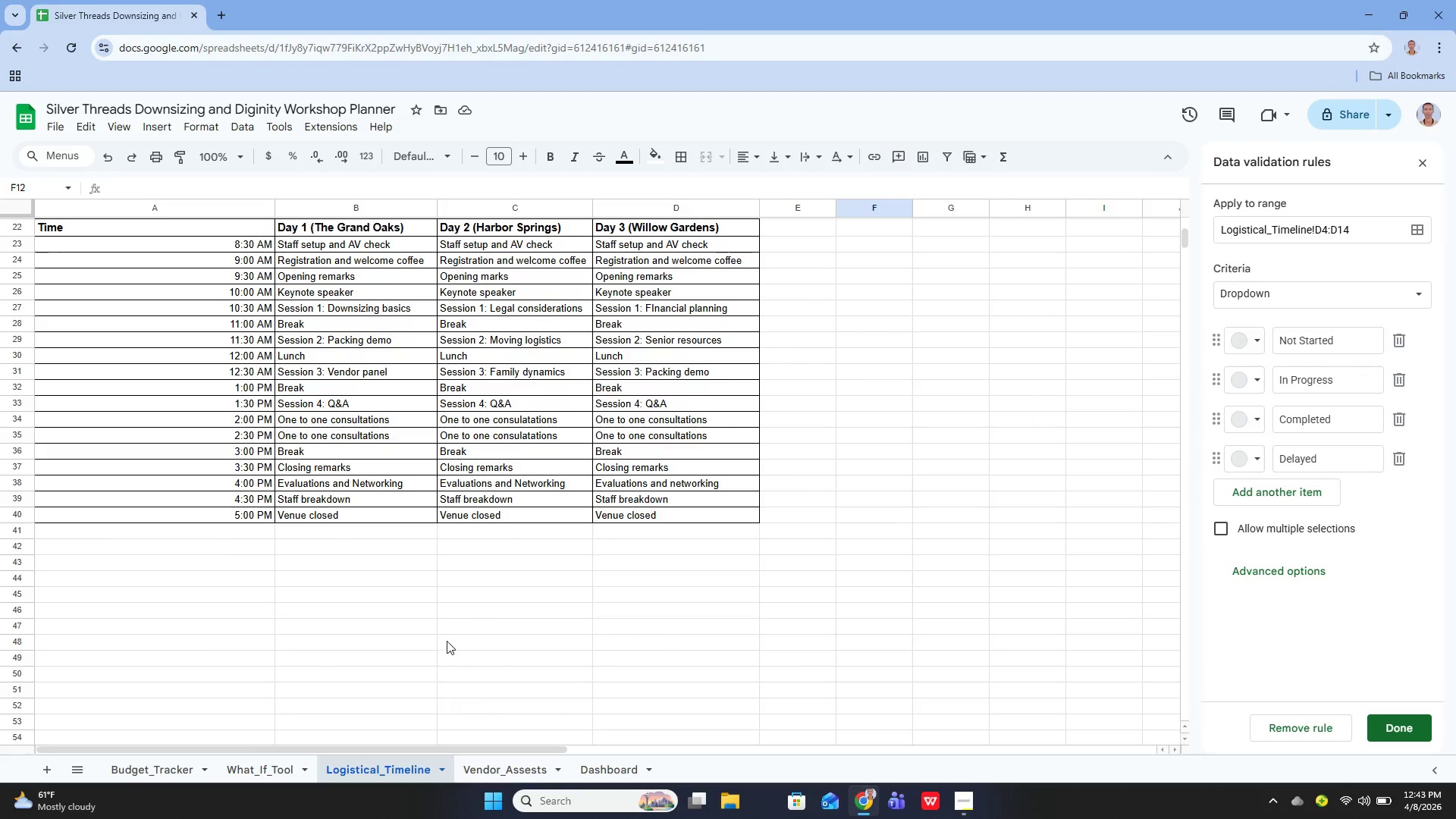 
scroll: coordinate [447, 640], scroll_direction: up, amount: 3.0
 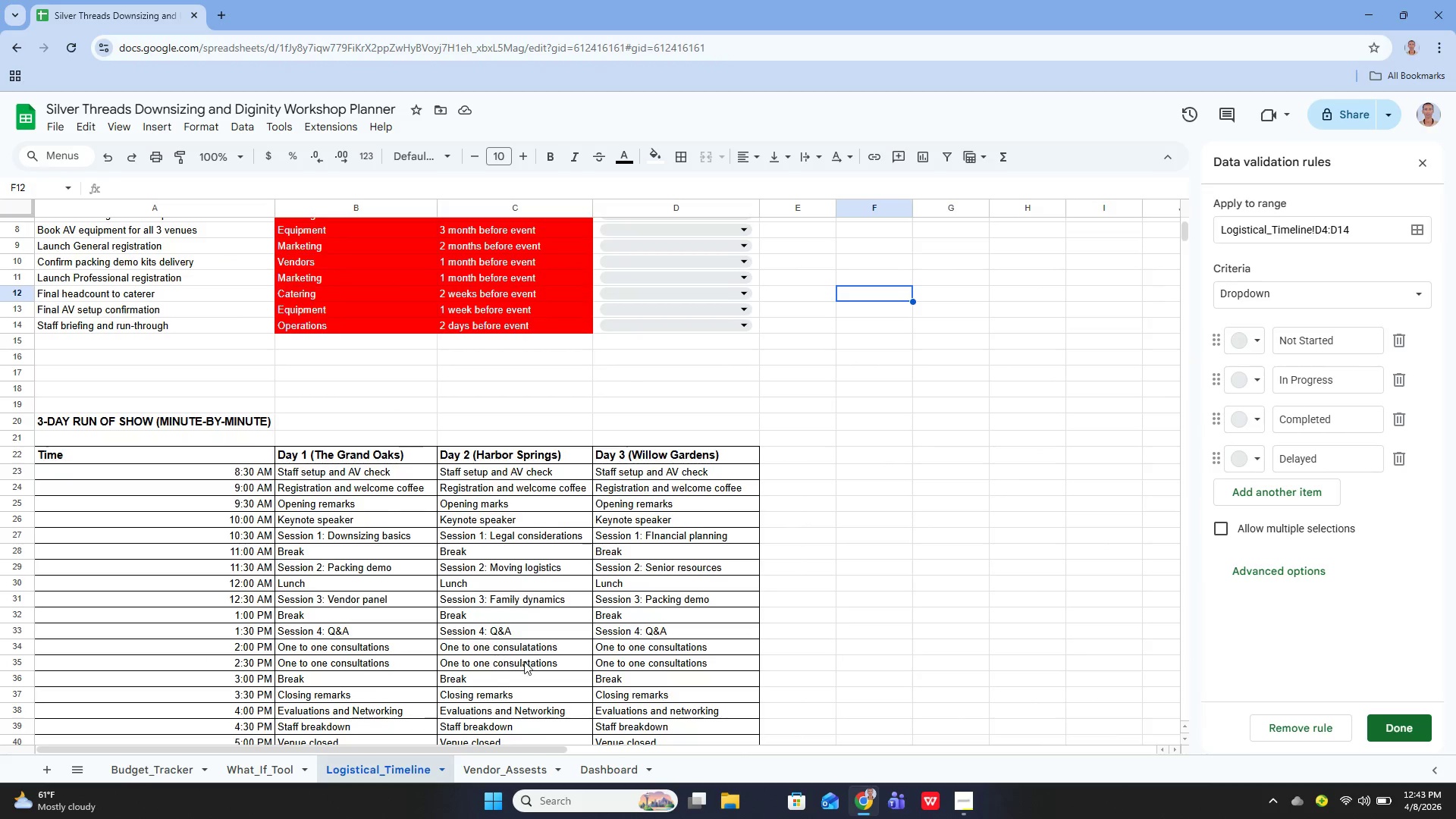 
scroll: coordinate [526, 661], scroll_direction: down, amount: 3.0
 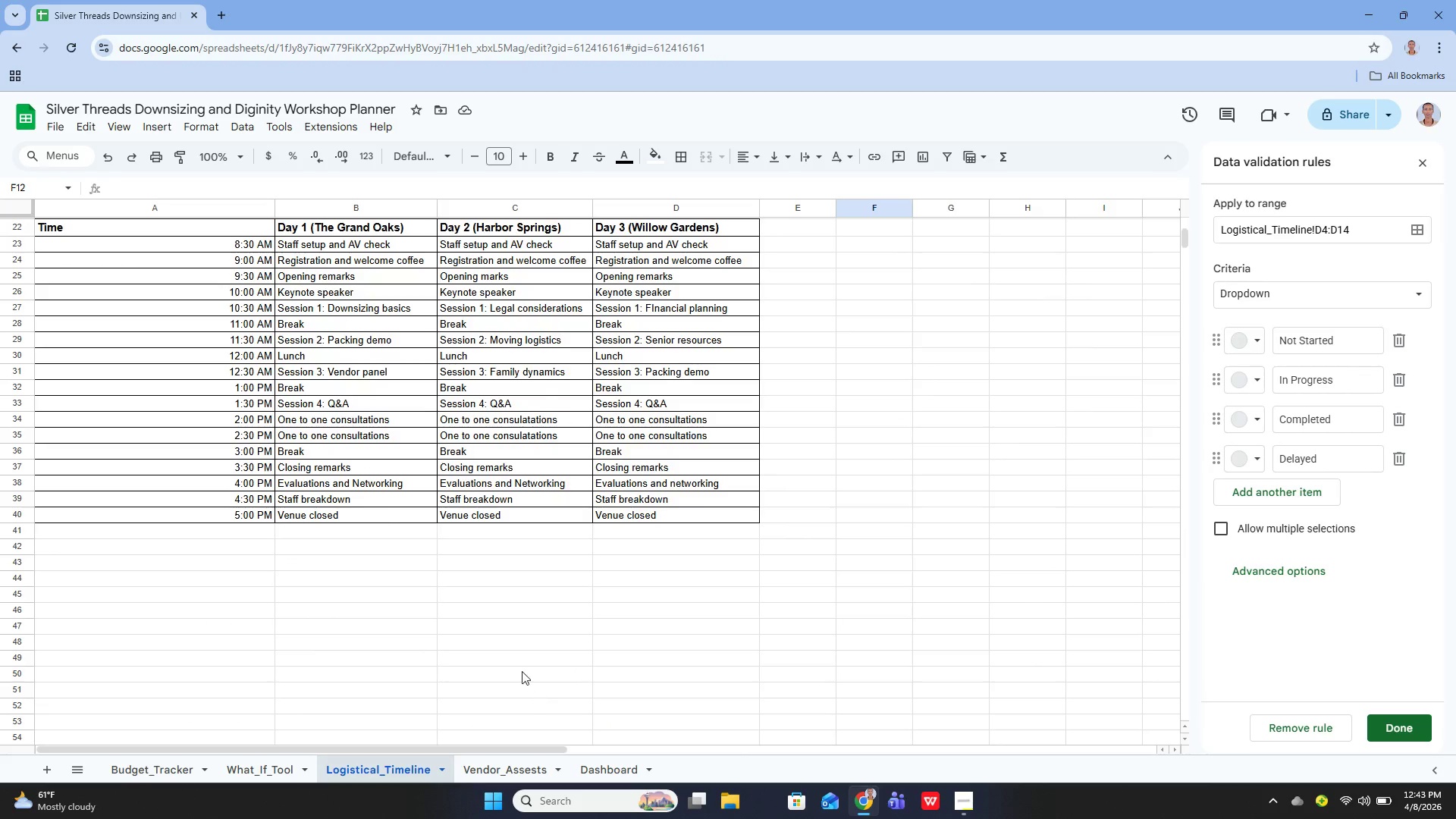 
scroll: coordinate [519, 667], scroll_direction: up, amount: 2.0
 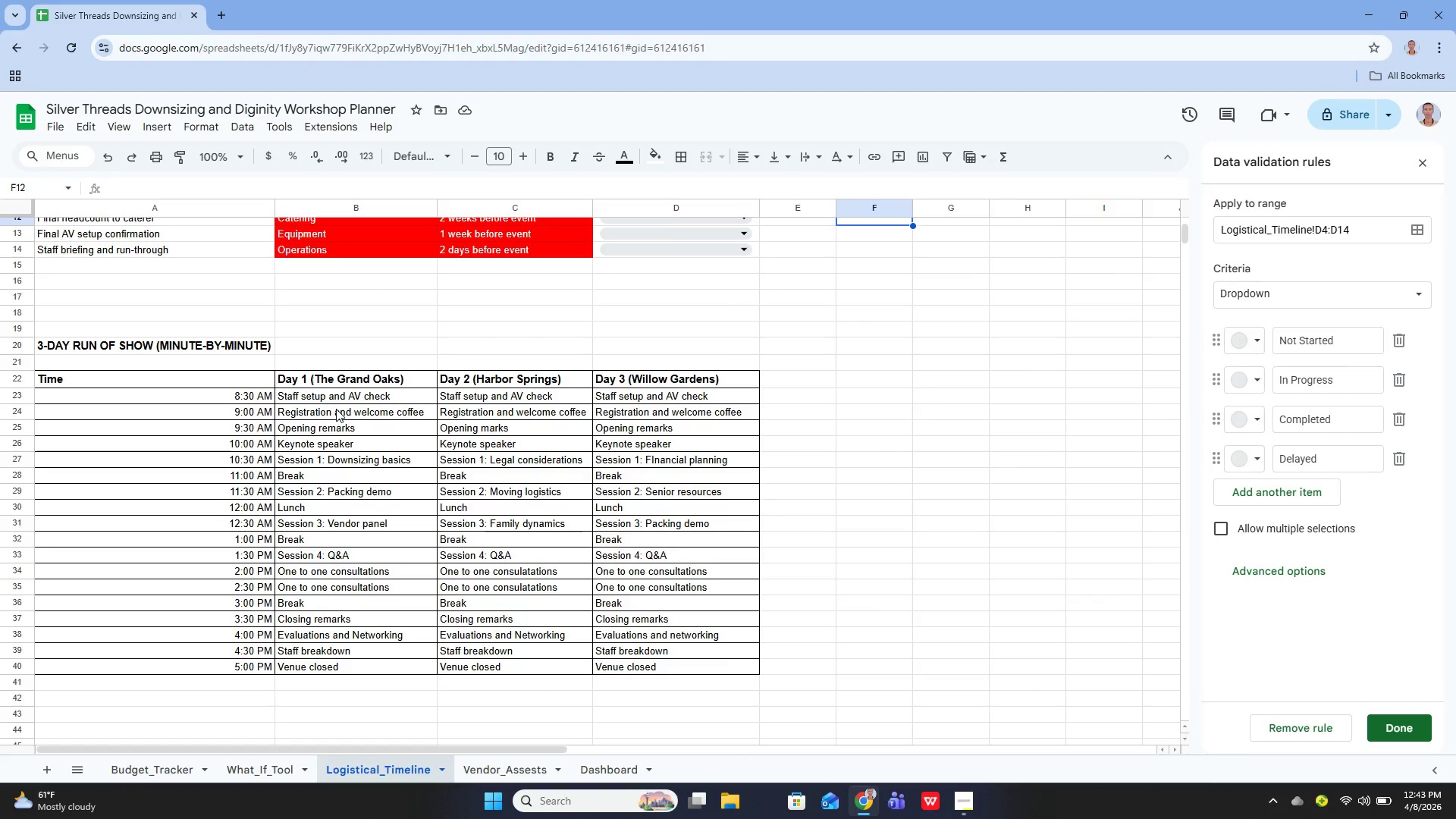 
wait(15.15)
 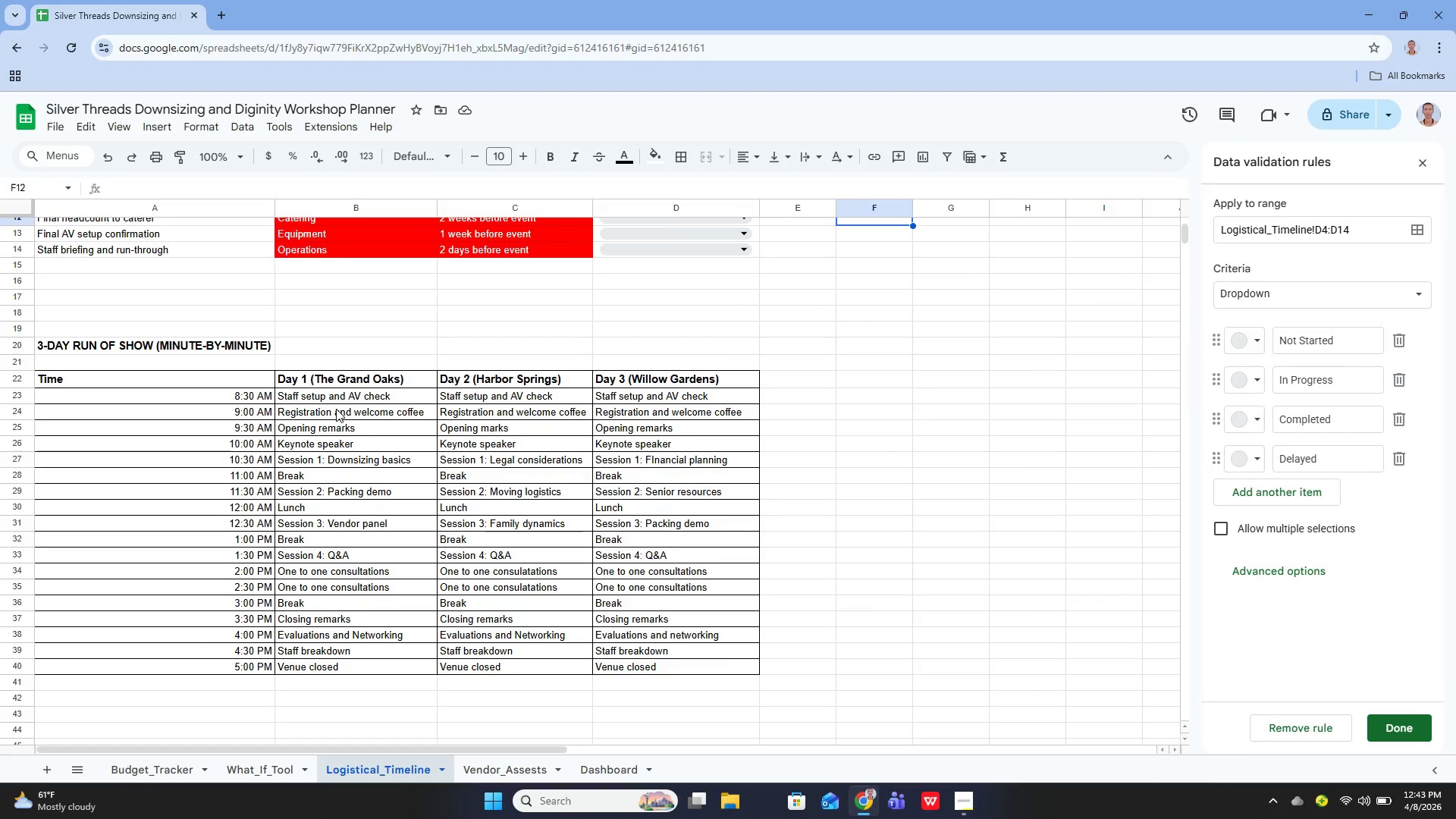 
left_click([126, 400])
 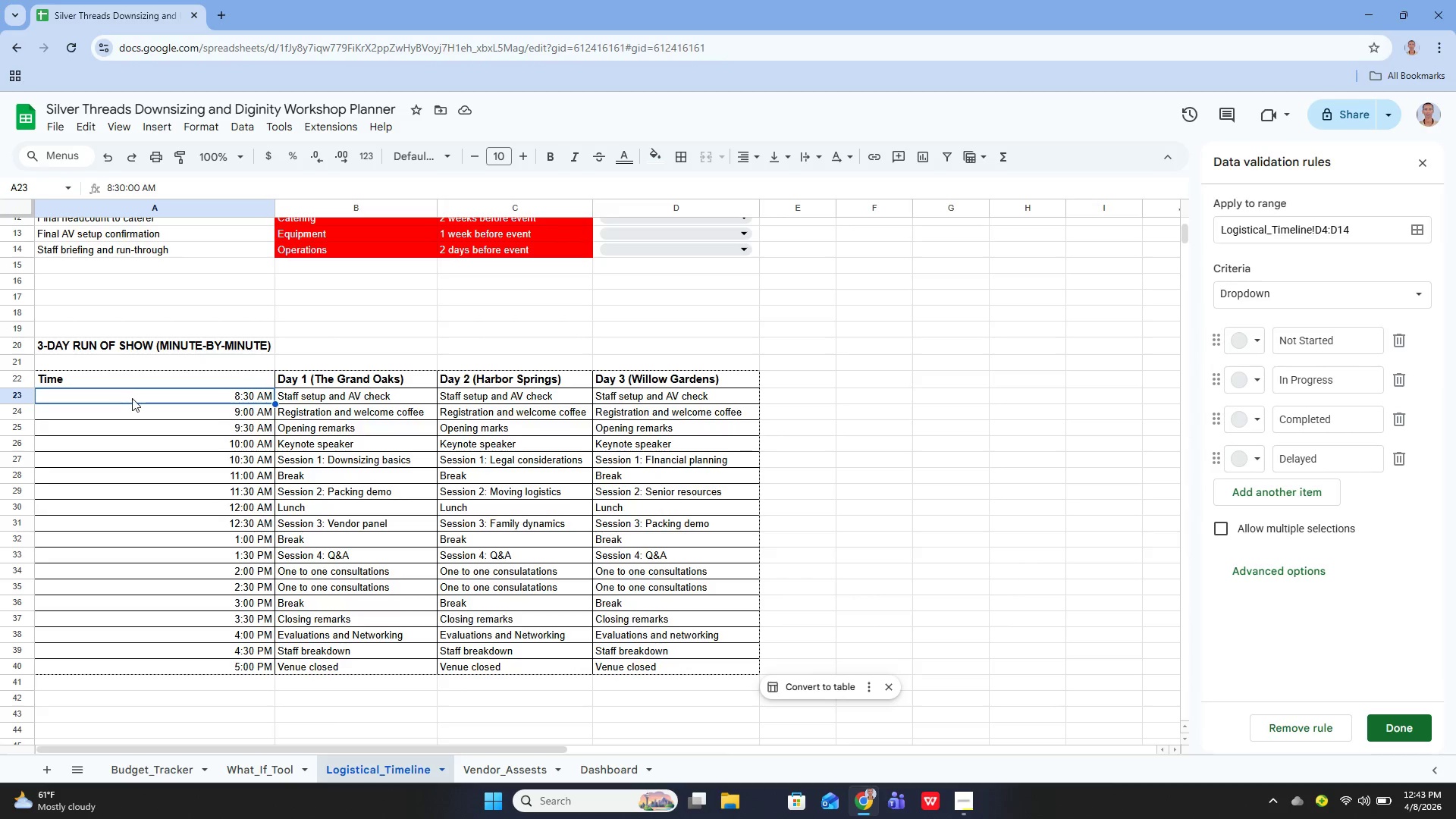 
left_click_drag(start_coordinate=[131, 399], to_coordinate=[216, 676])
 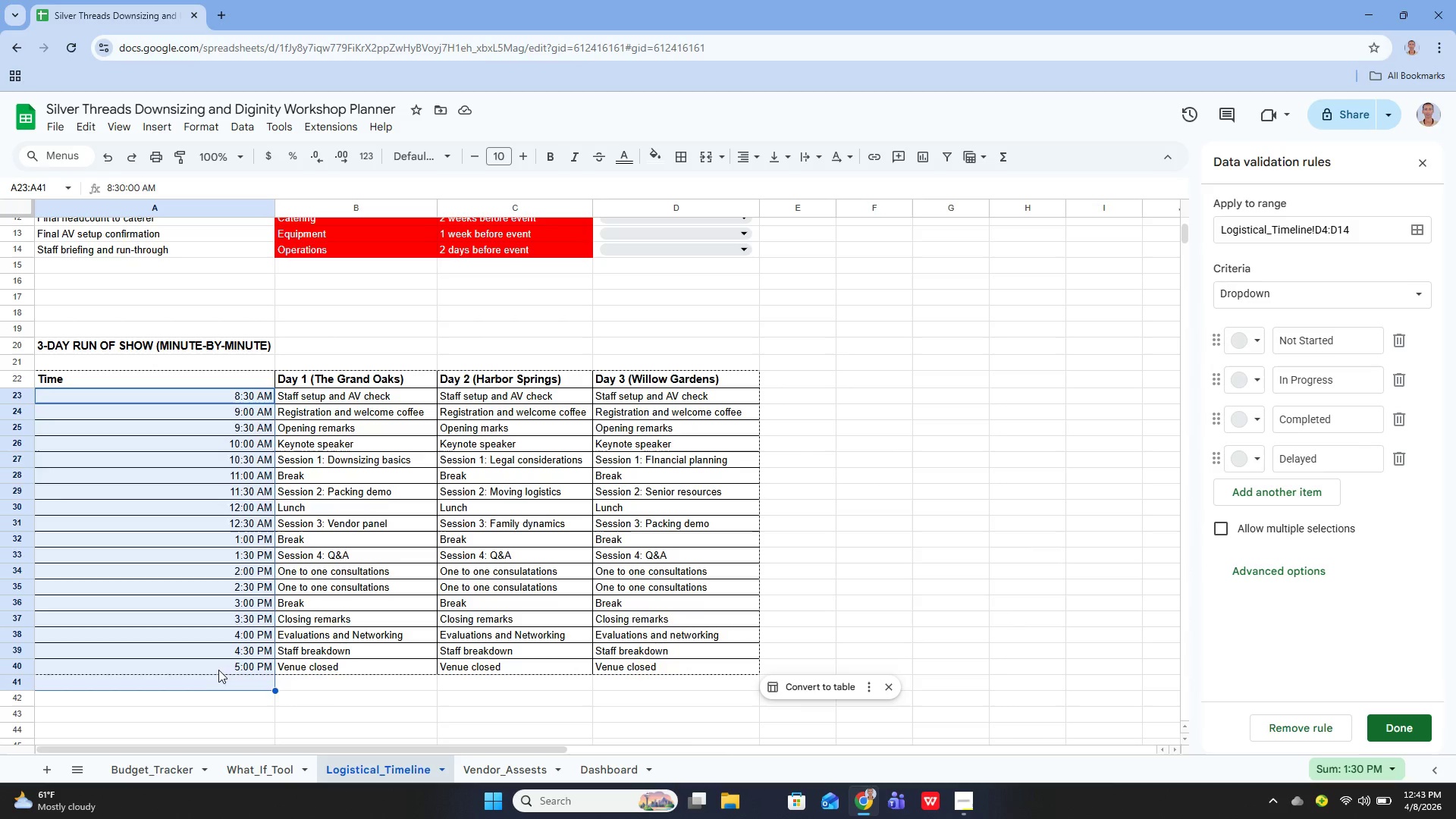 
left_click([219, 670])
 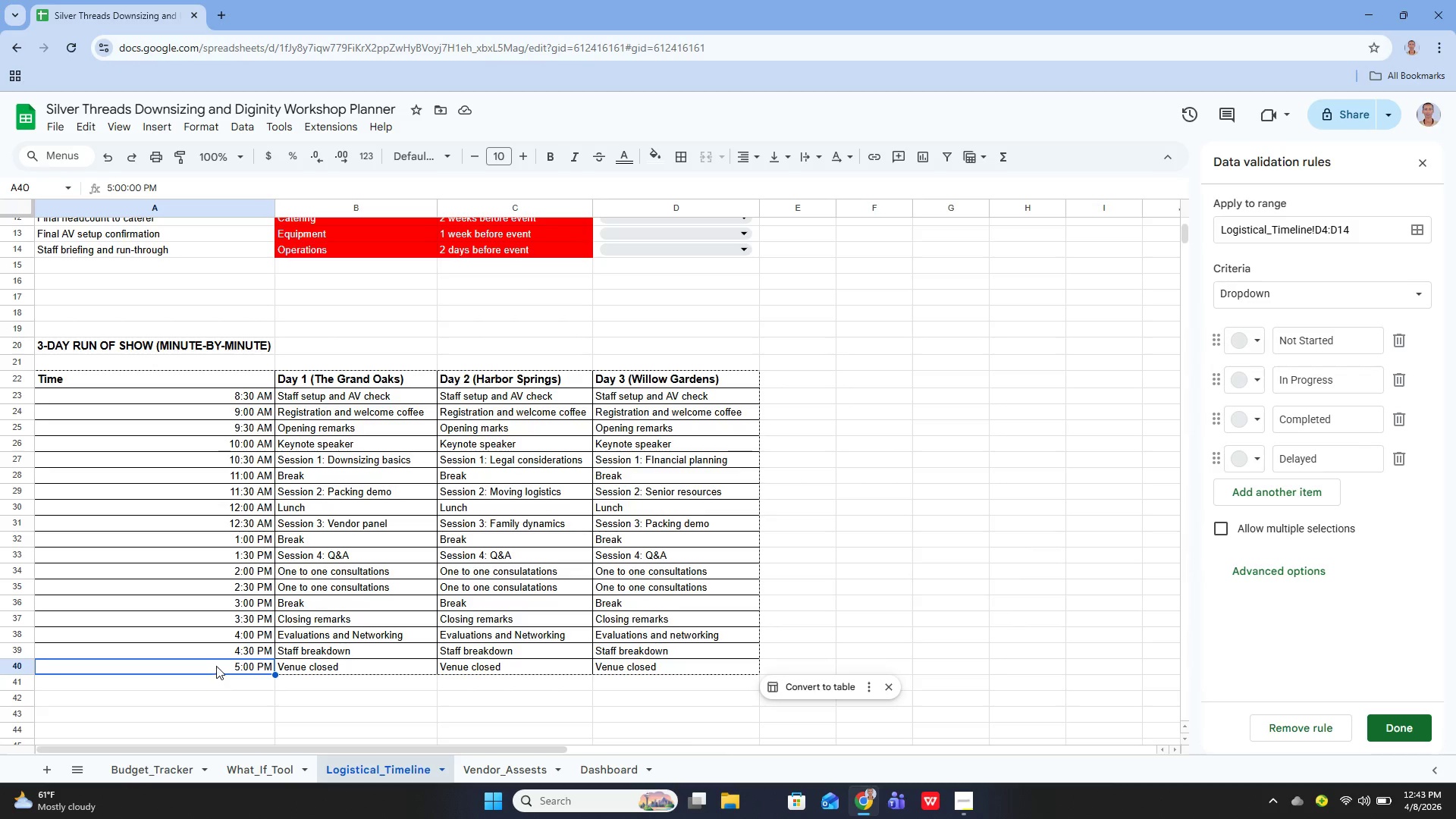 
left_click_drag(start_coordinate=[216, 665], to_coordinate=[192, 395])
 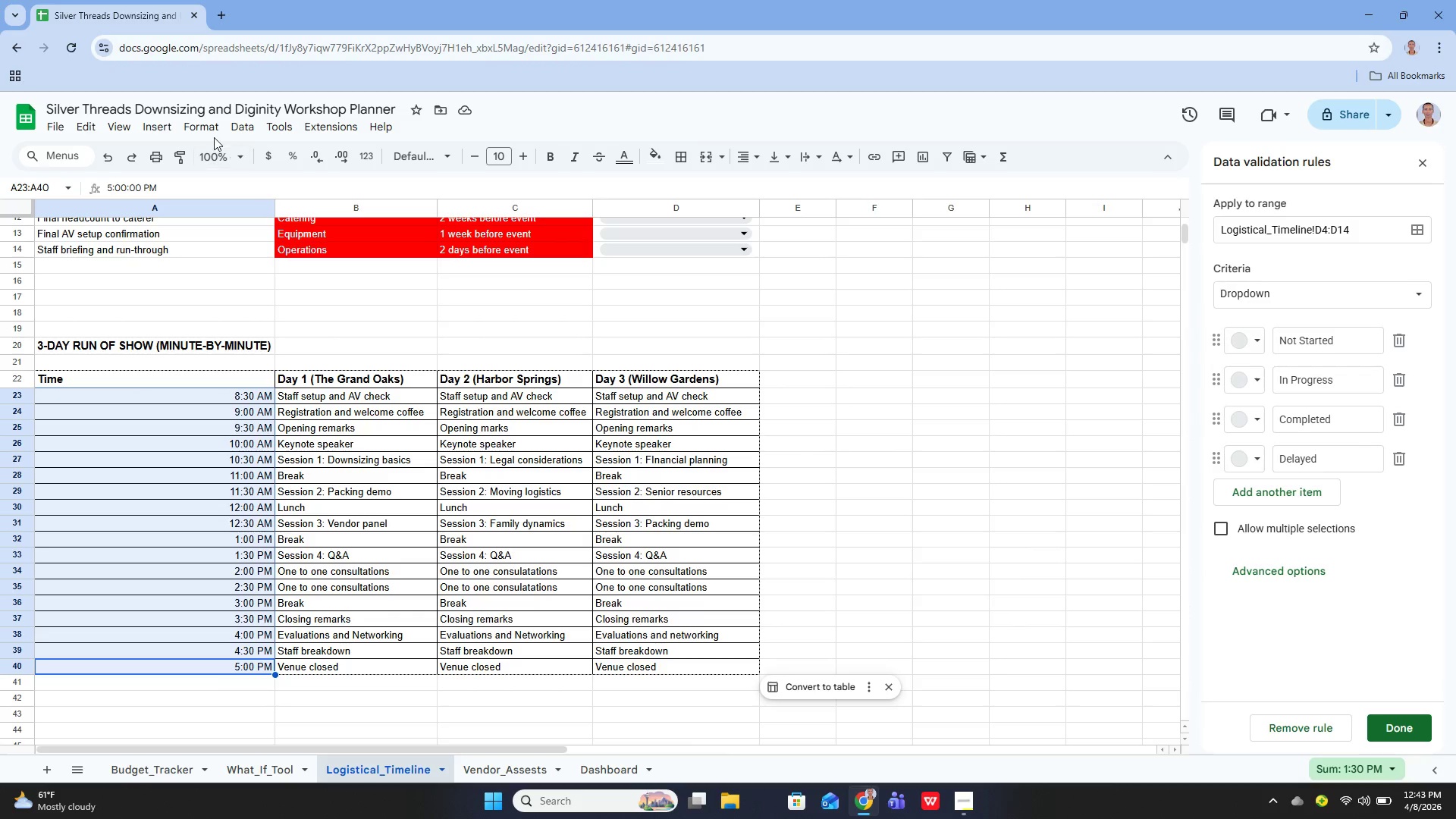 
left_click([202, 128])
 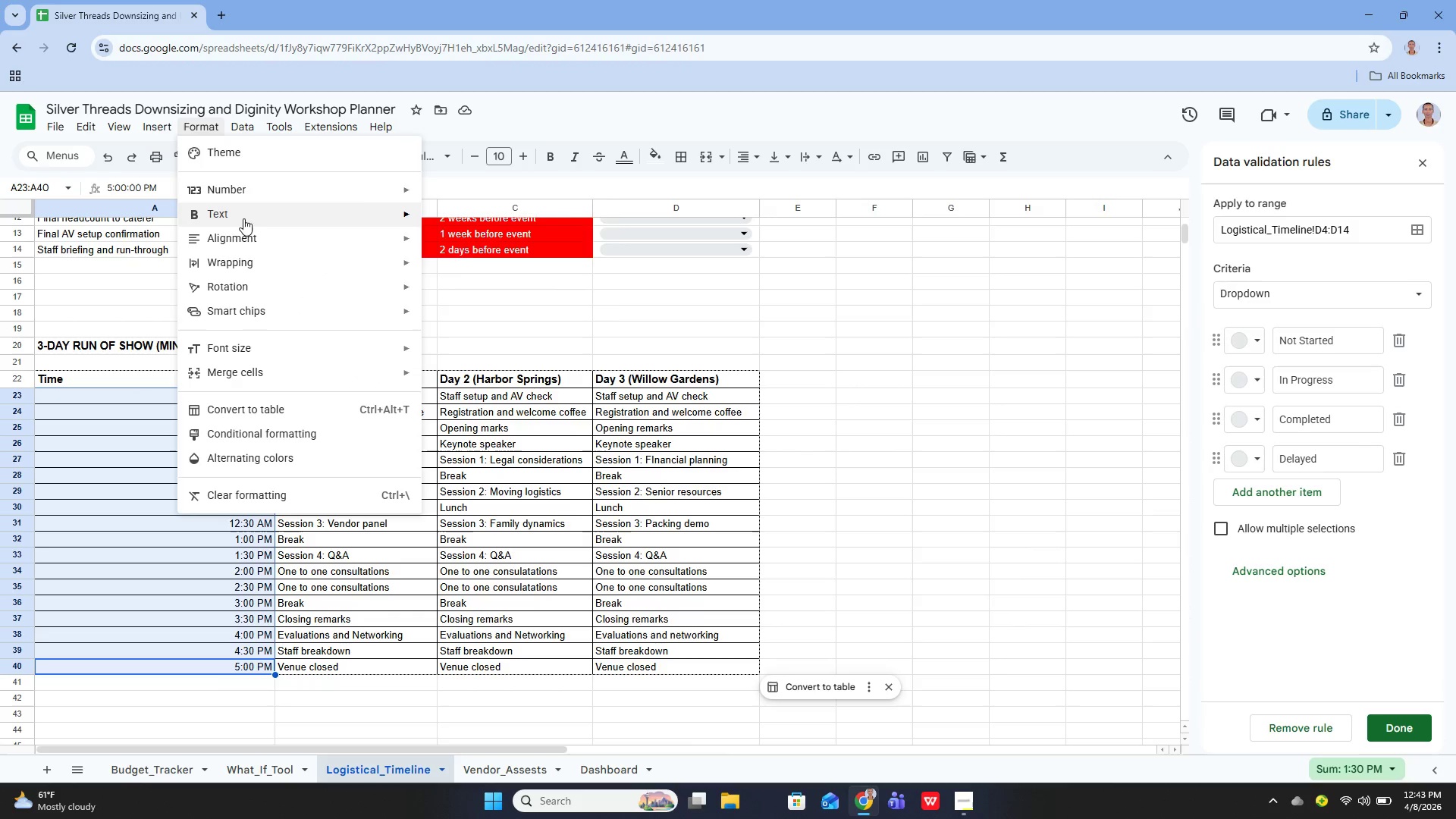 
mouse_move([287, 203])
 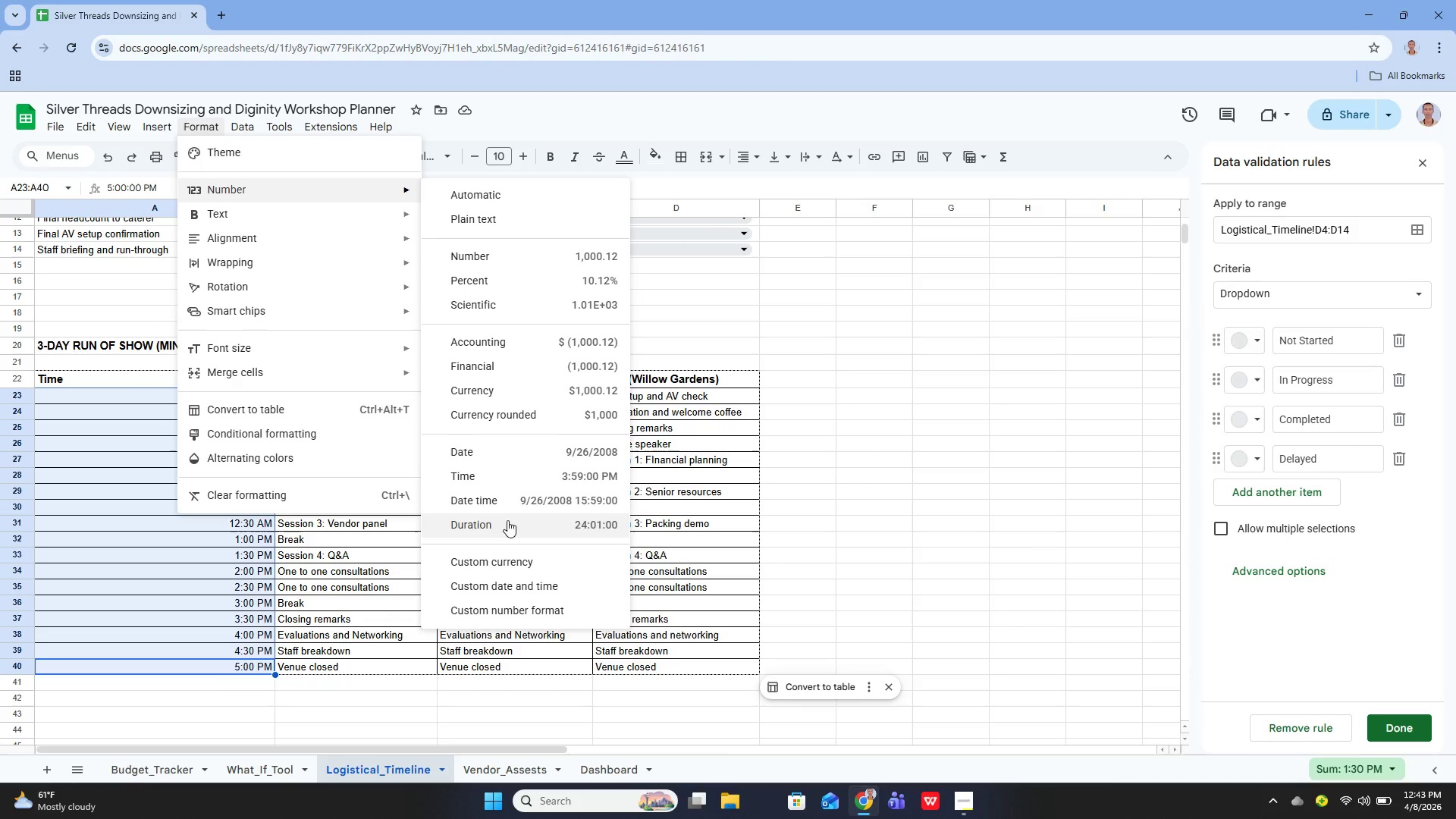 
left_click([516, 482])
 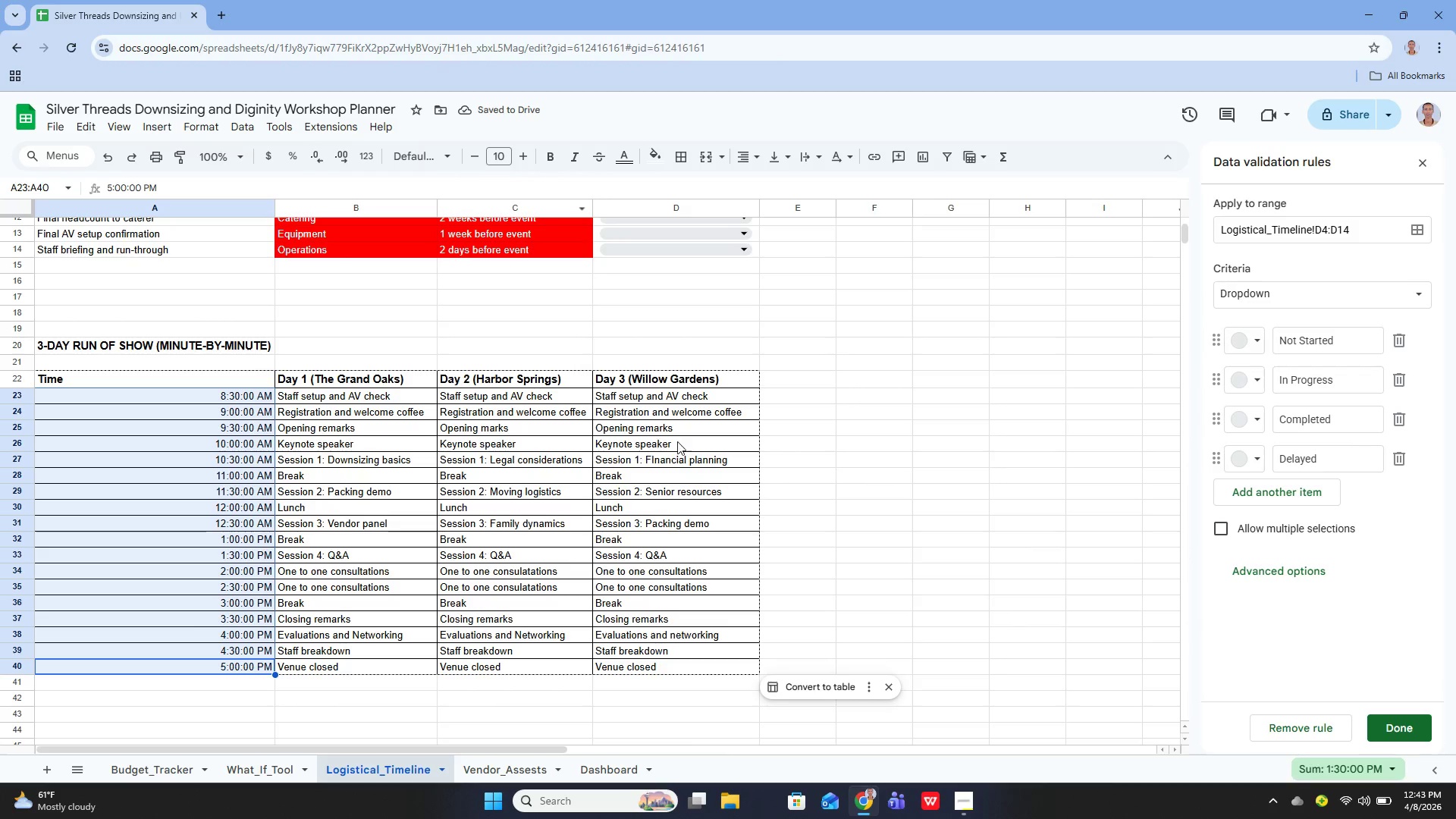 
left_click([798, 446])
 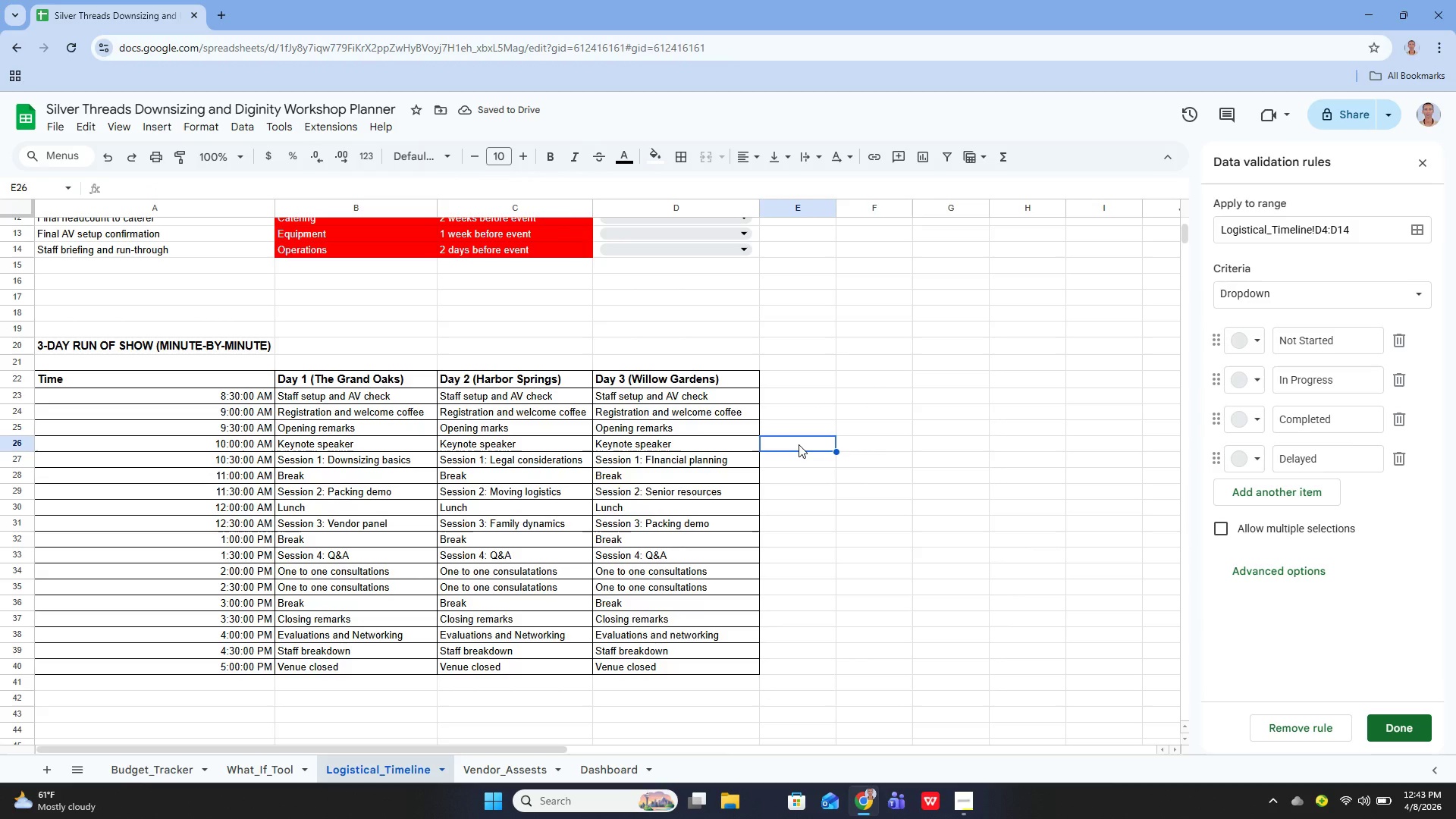 
key(Control+Z)
 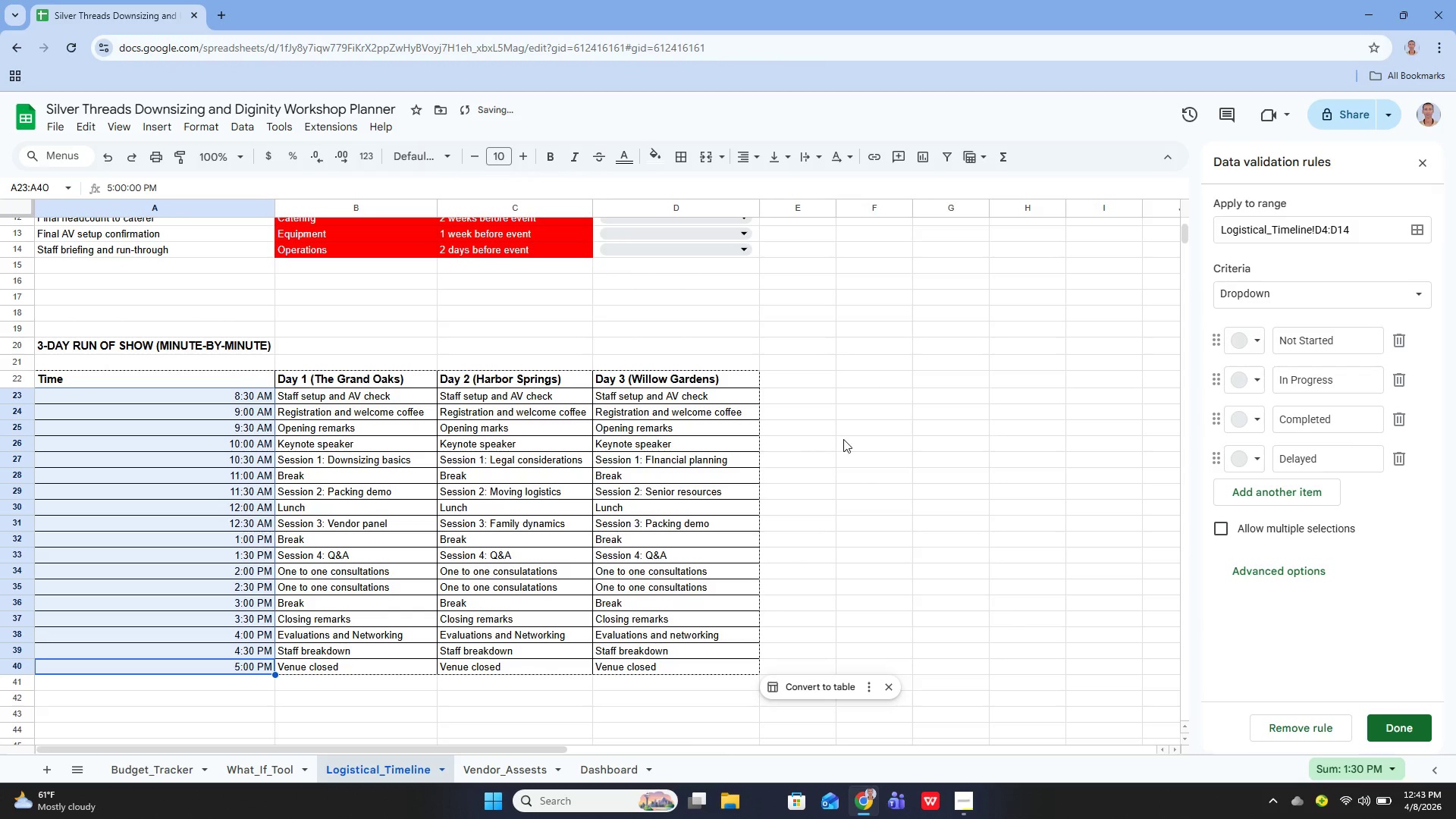 
left_click([844, 439])
 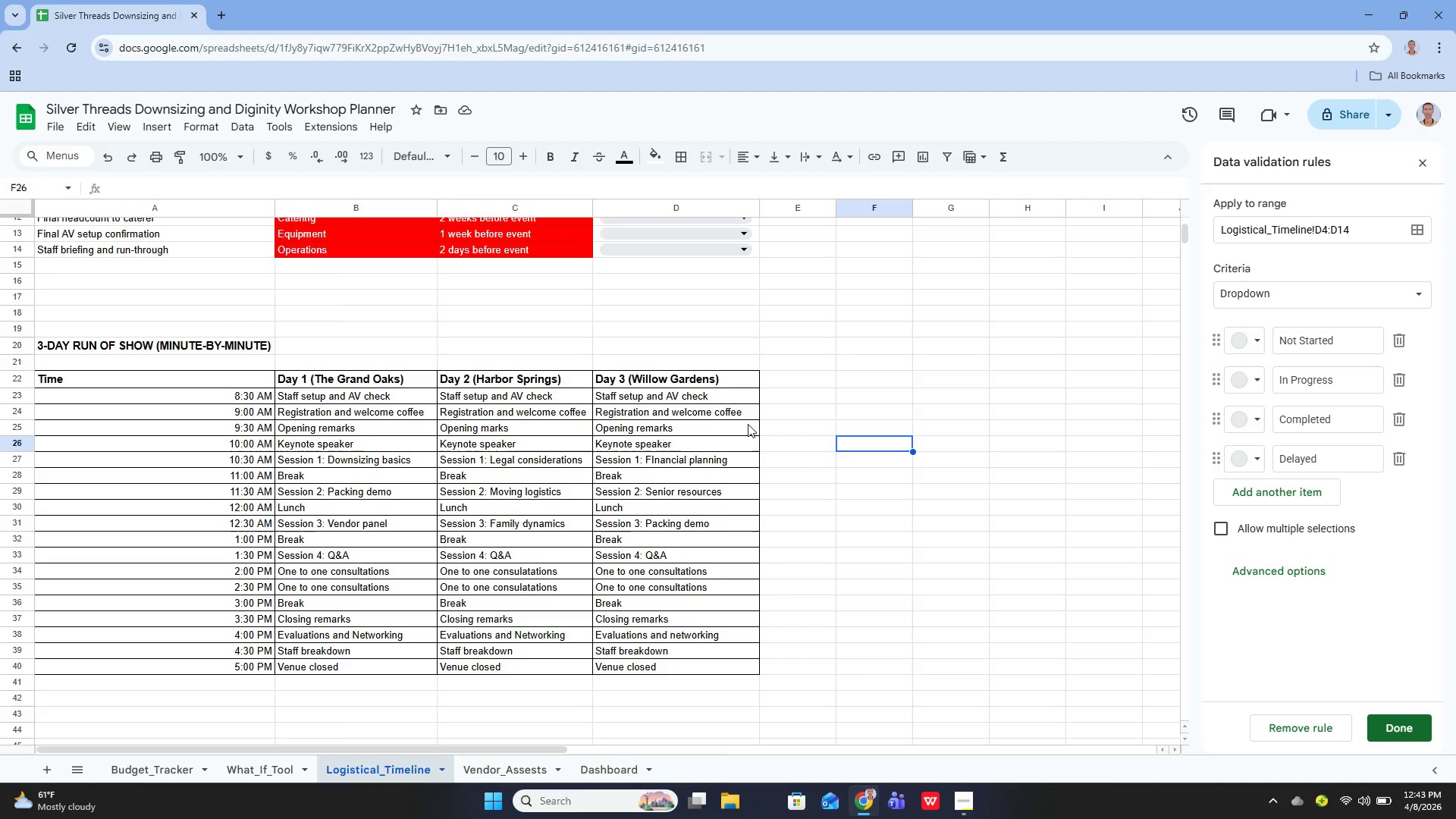 
wait(13.28)
 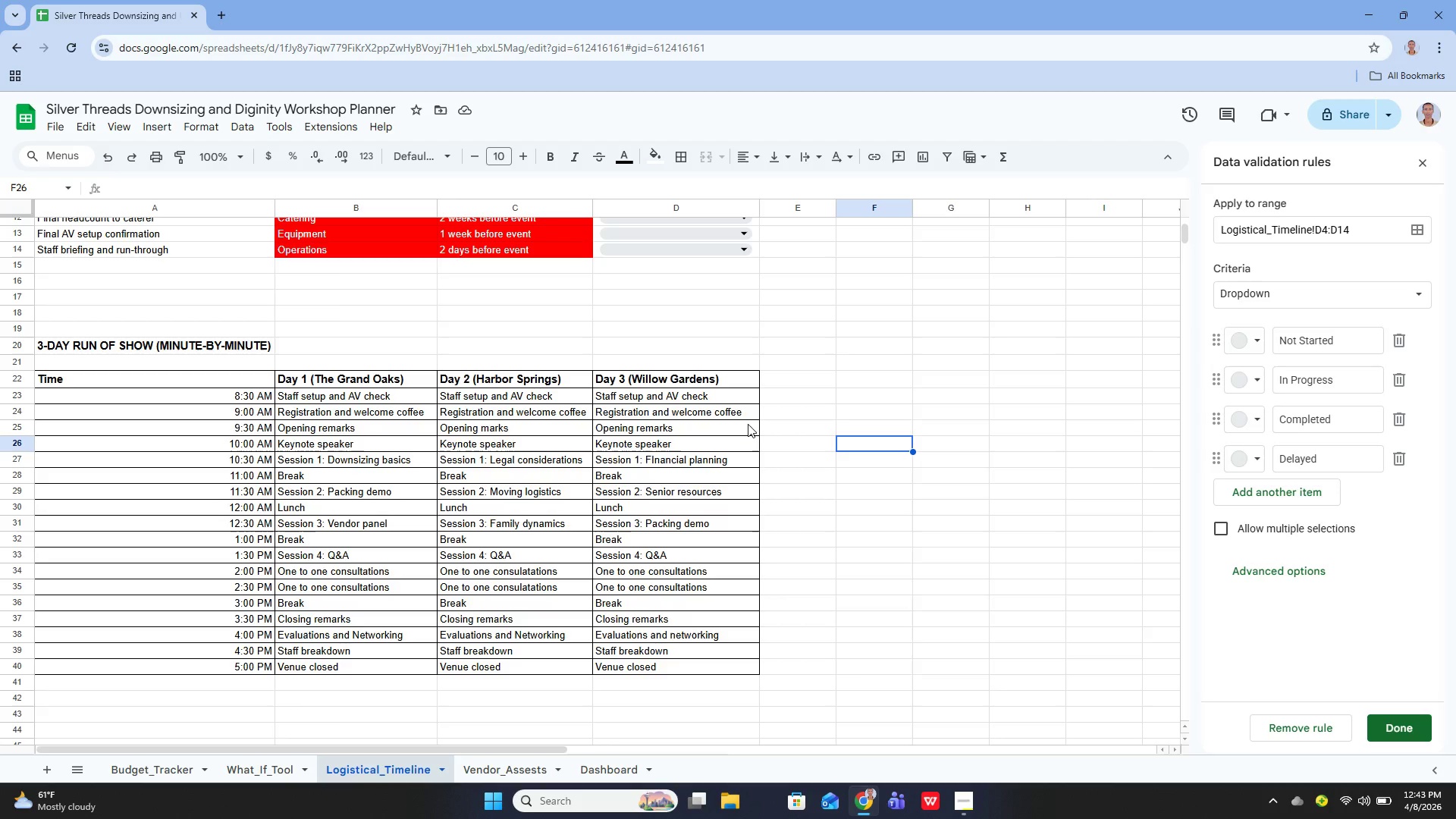 
left_click([965, 810])